 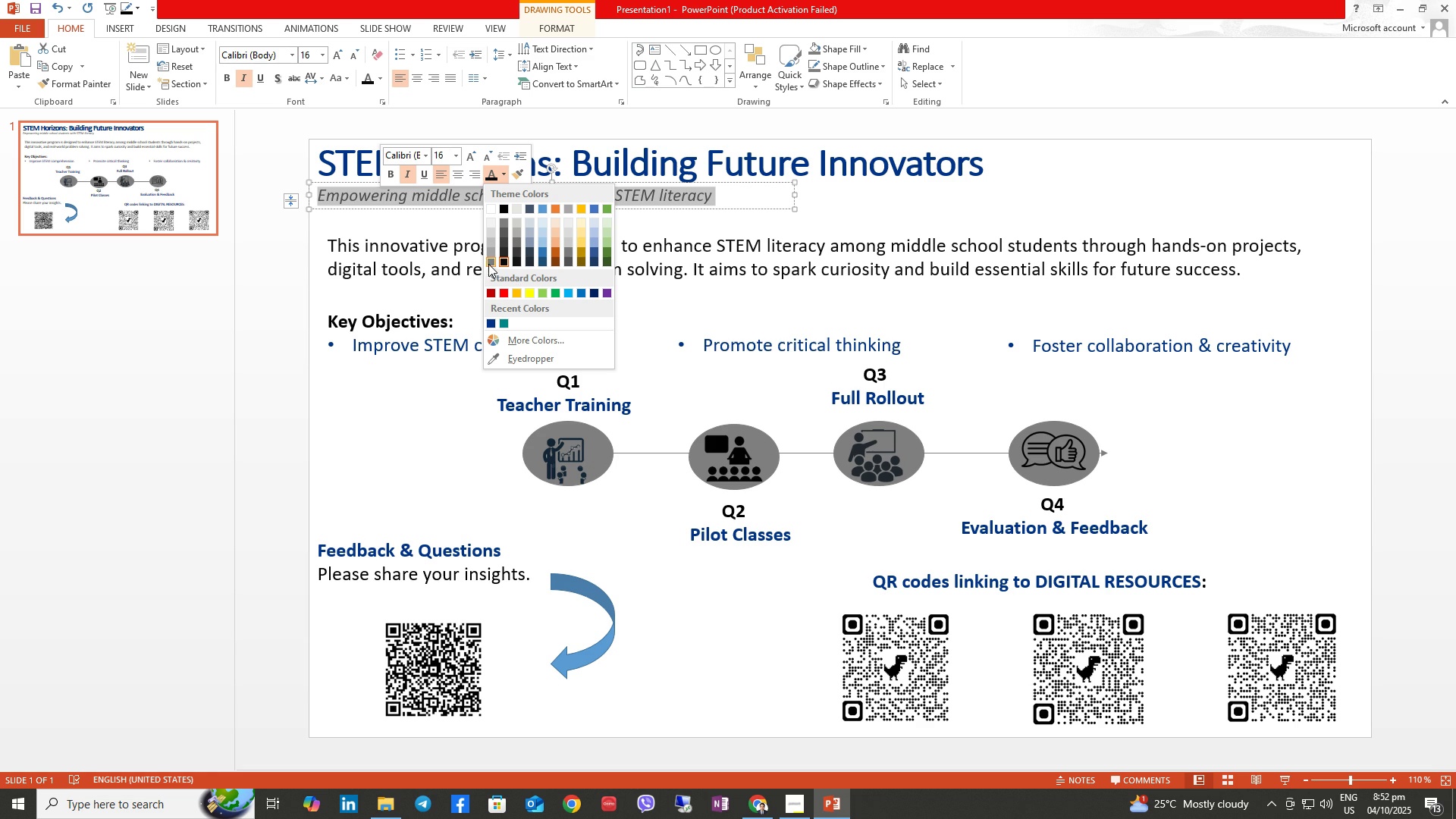 
left_click([516, 248])
 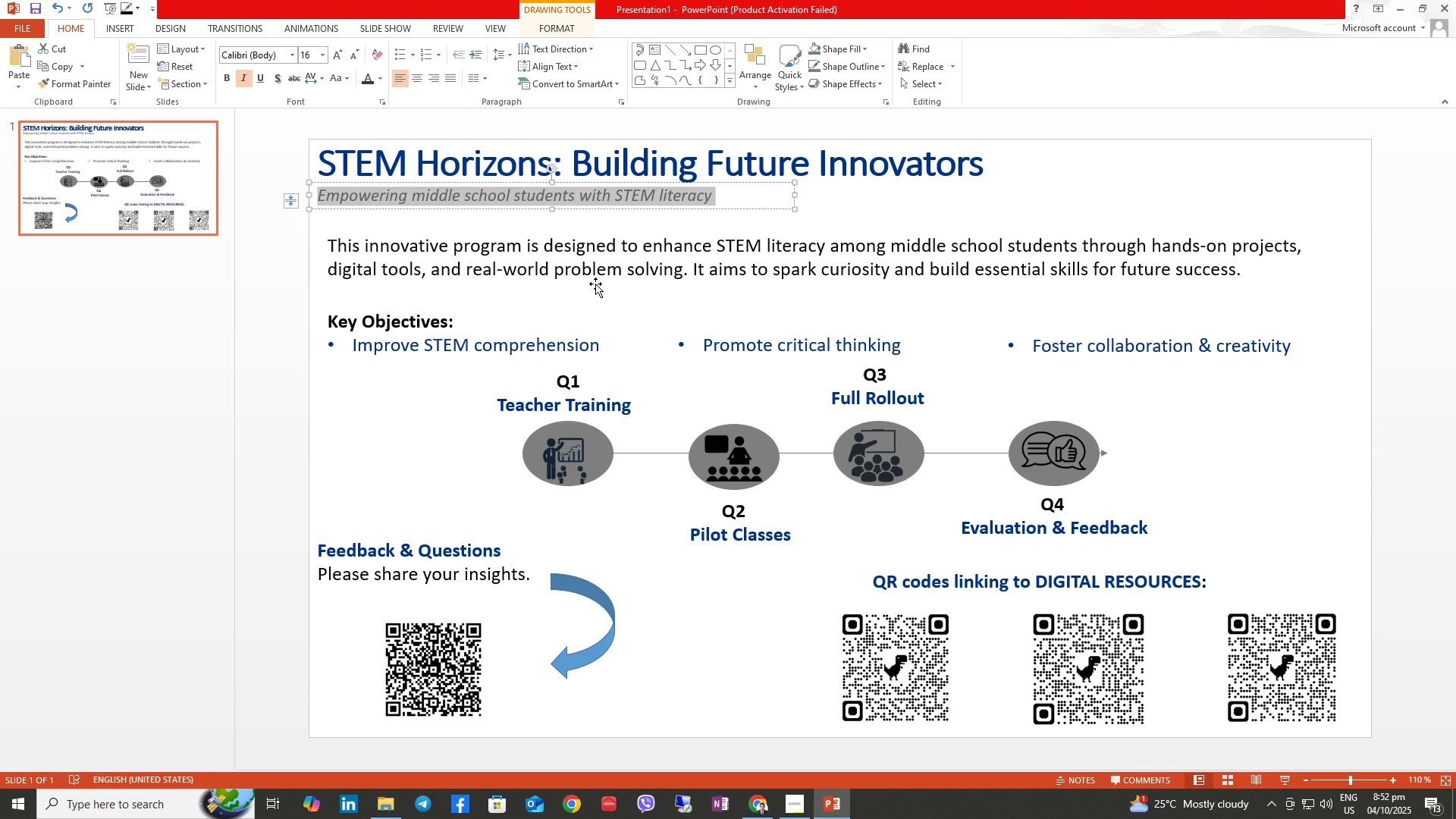 
left_click([595, 284])
 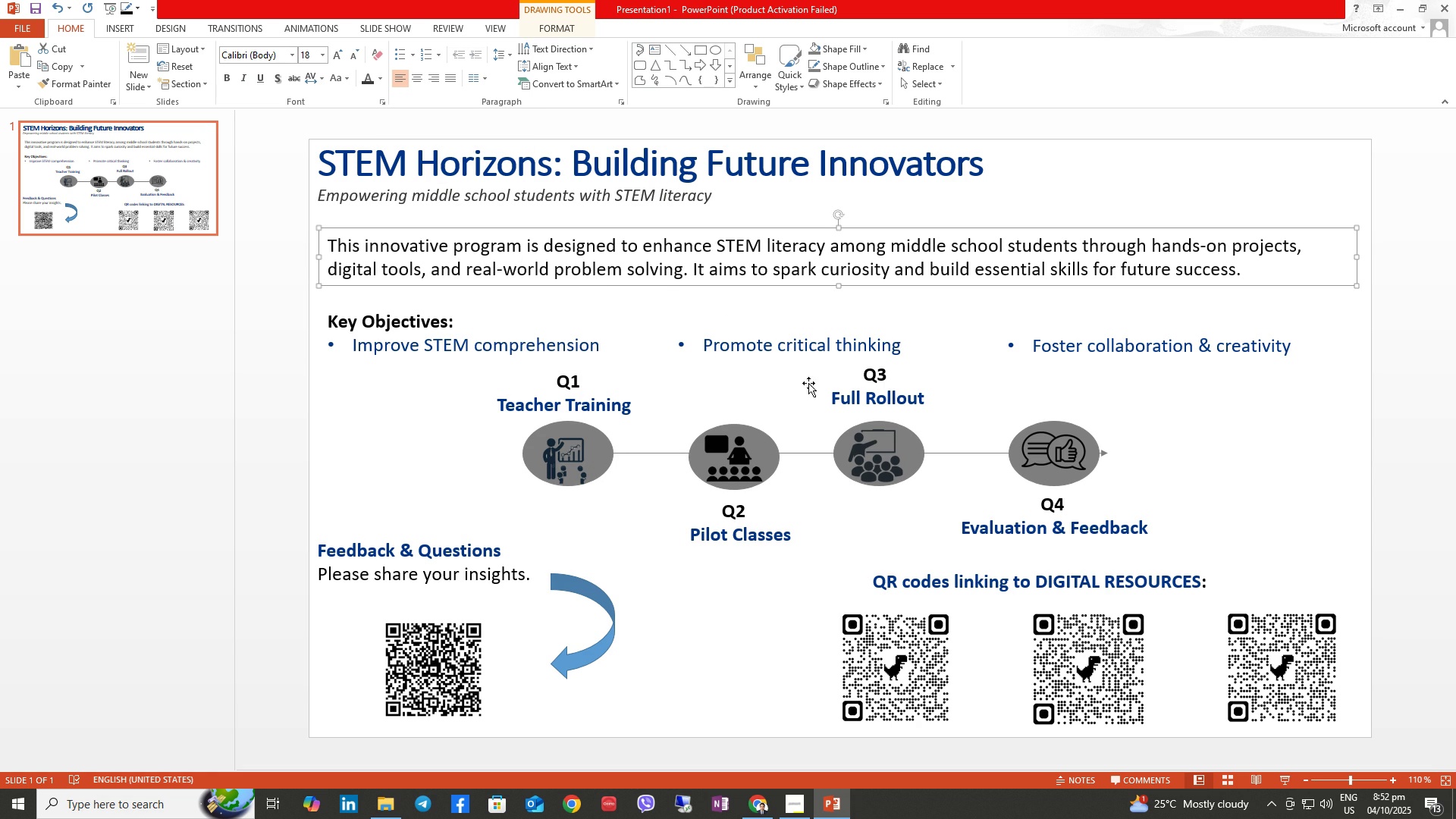 
wait(9.91)
 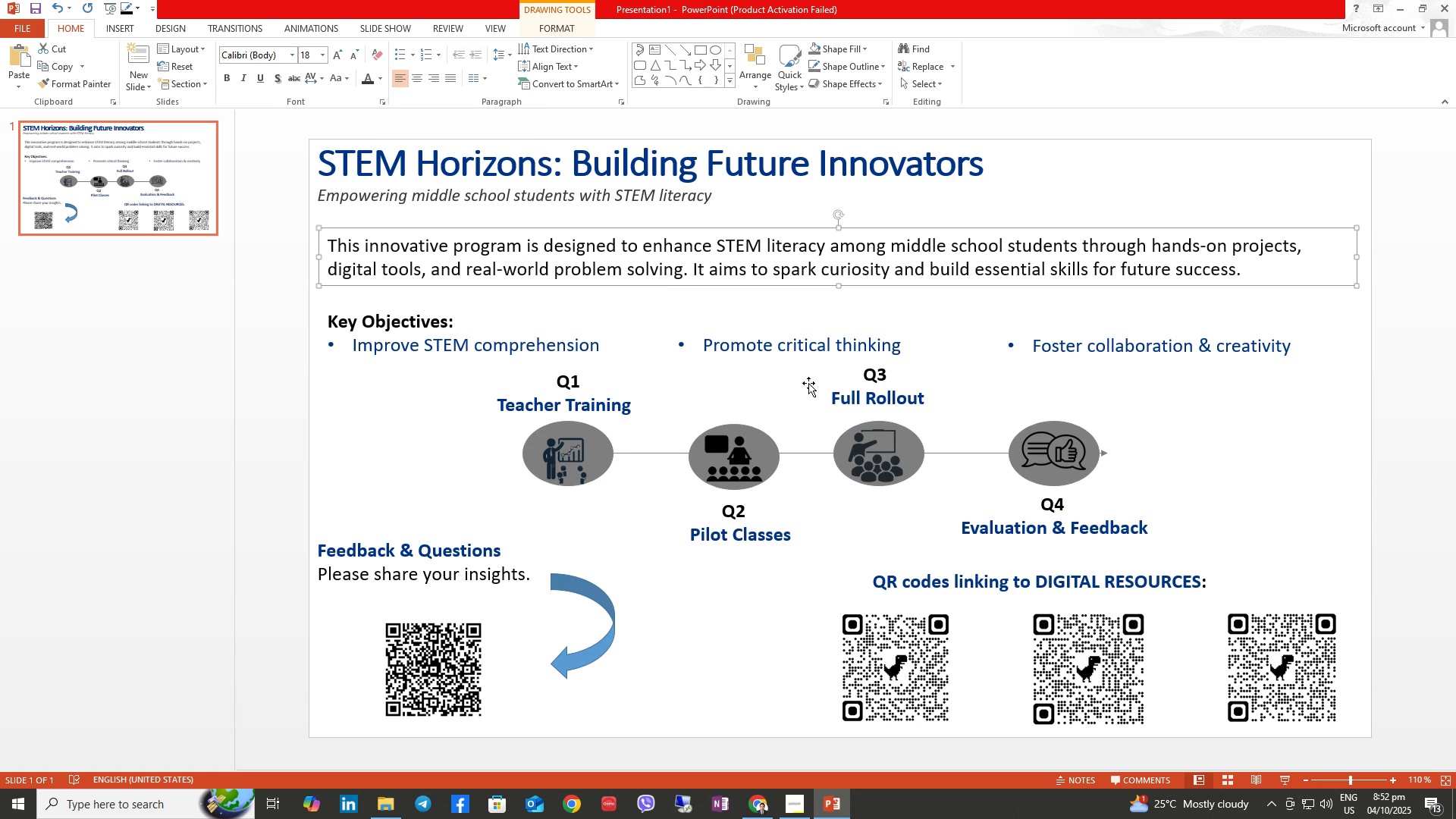 
left_click([569, 449])
 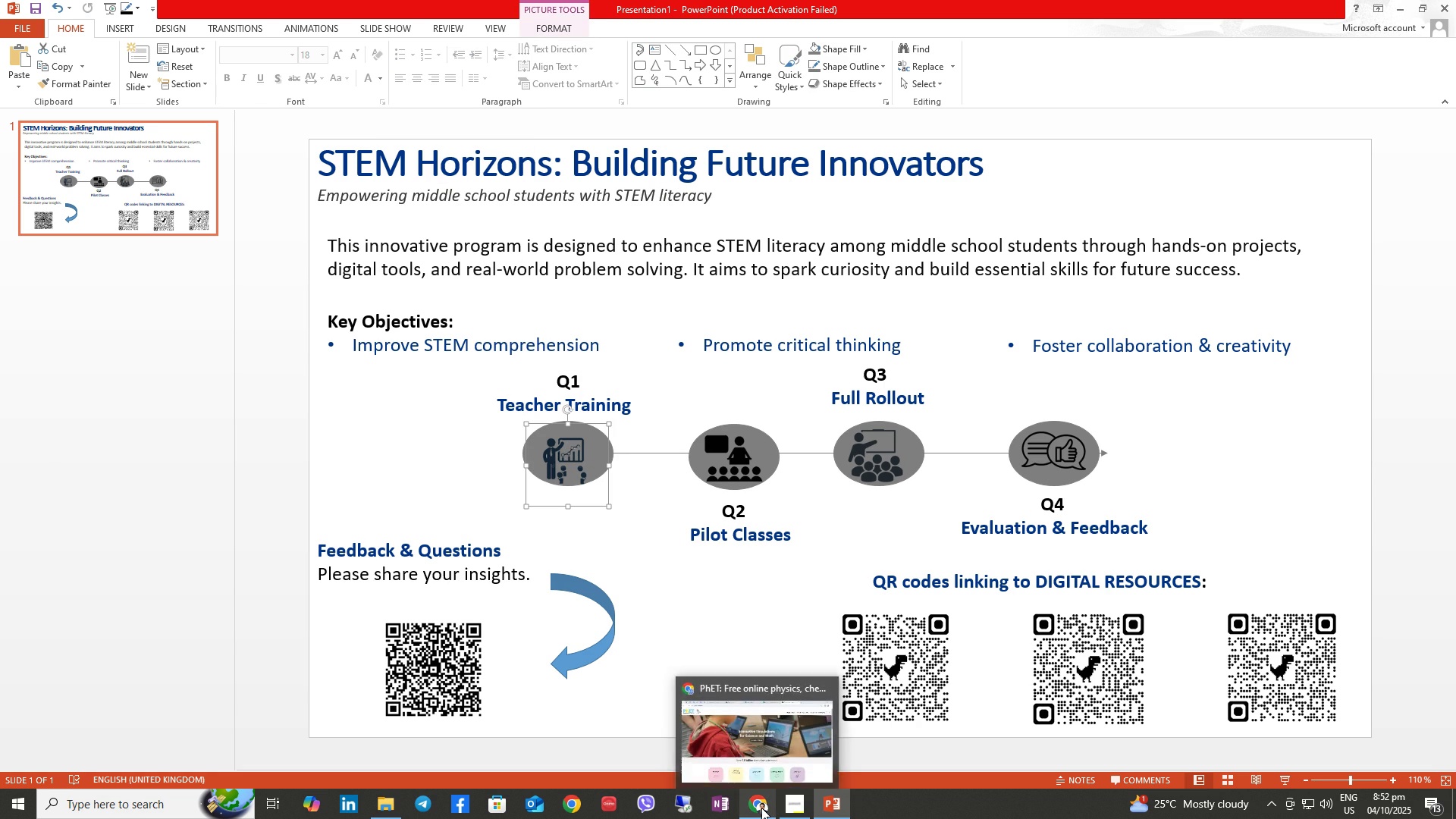 
left_click([761, 808])
 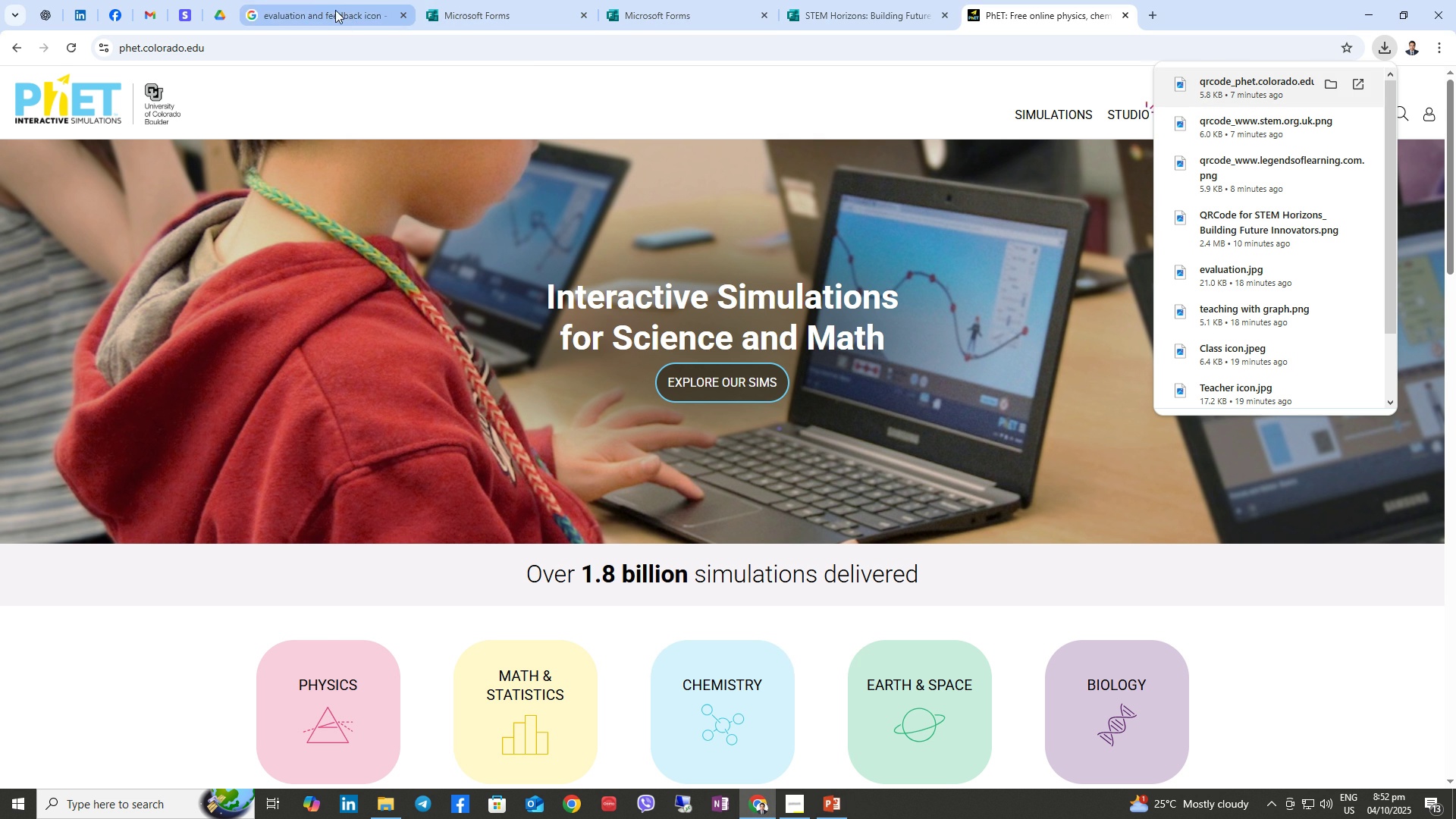 
left_click([335, 10])
 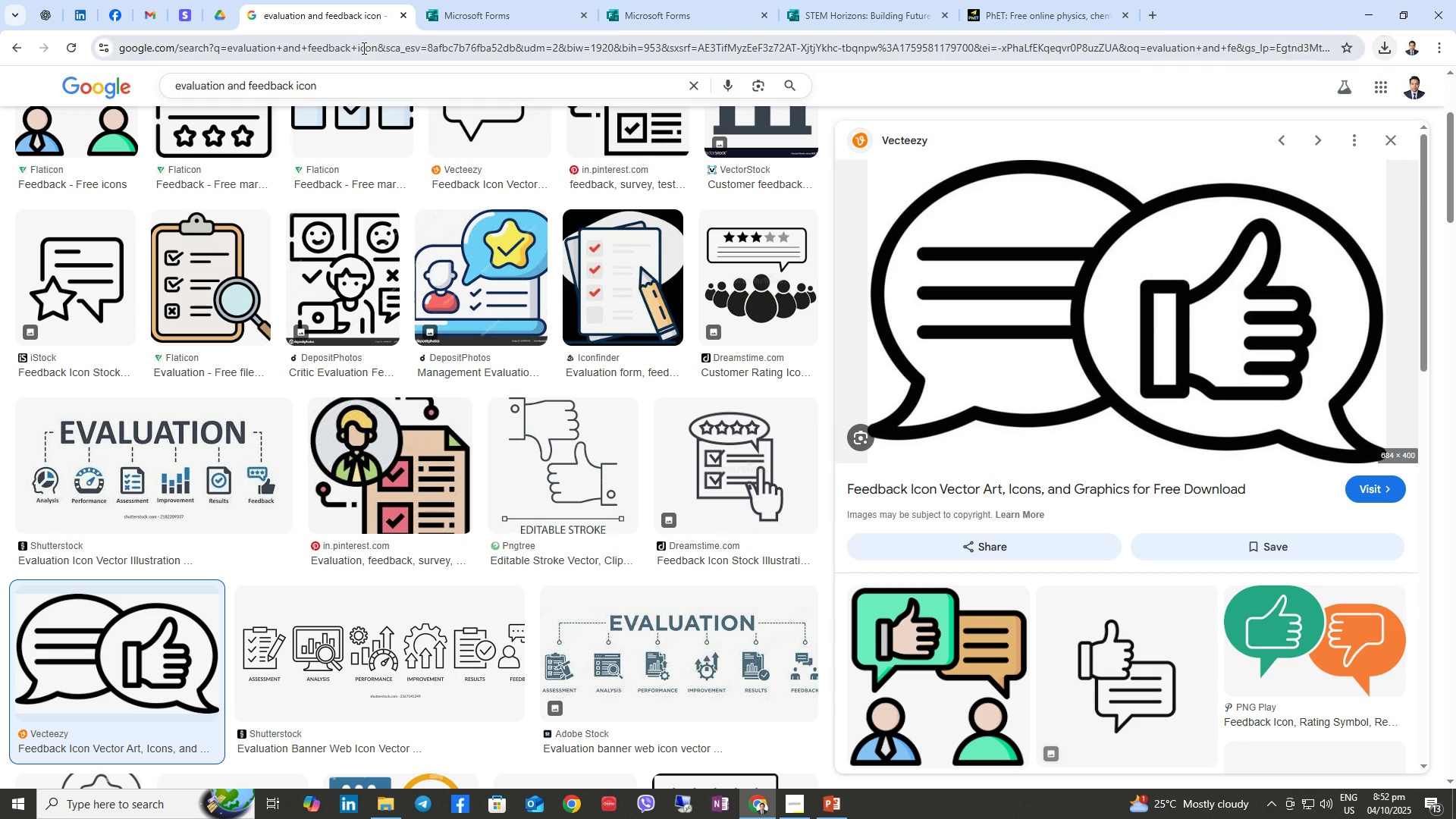 
left_click([362, 48])
 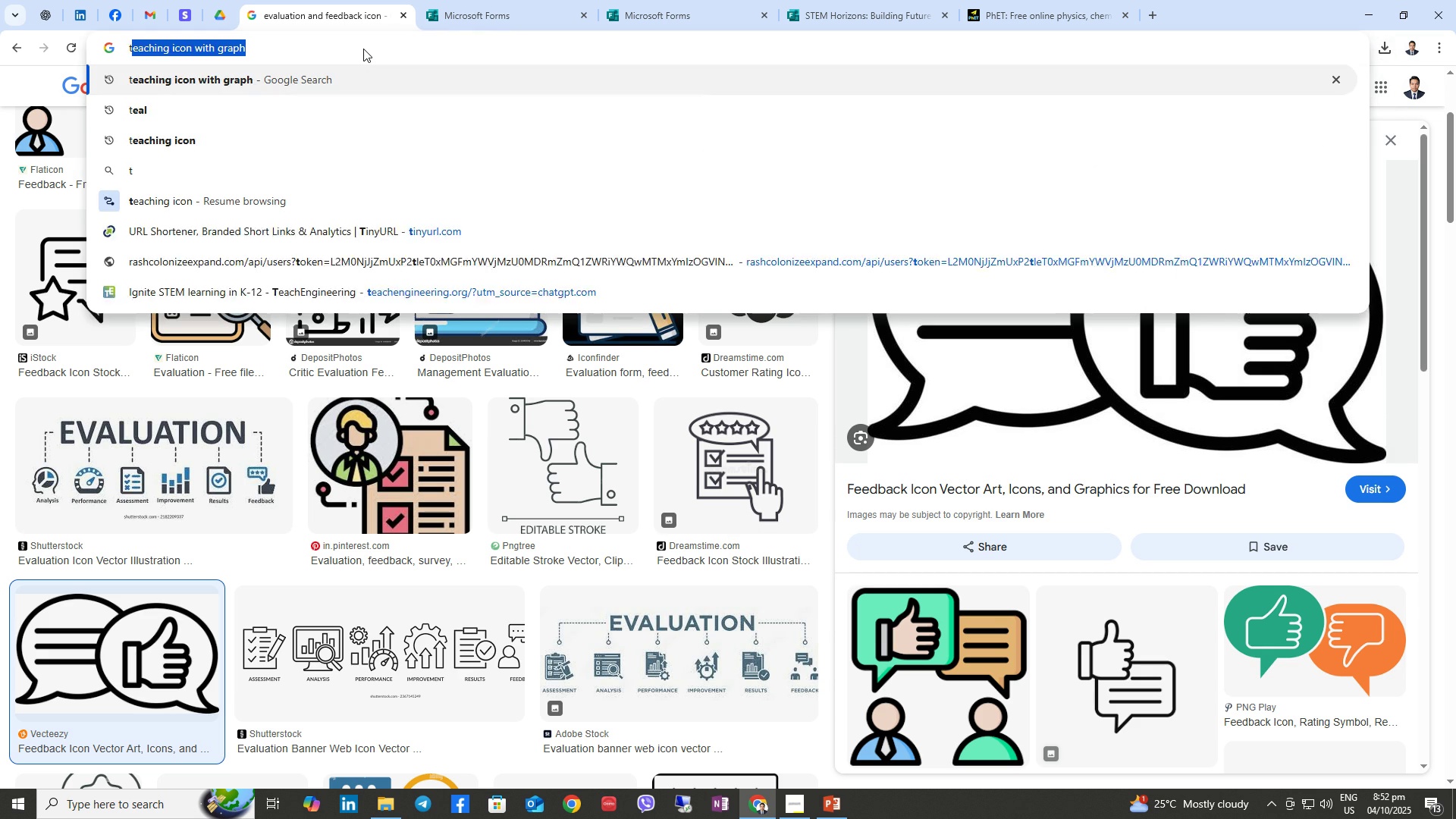 
type(teacher training icon)
 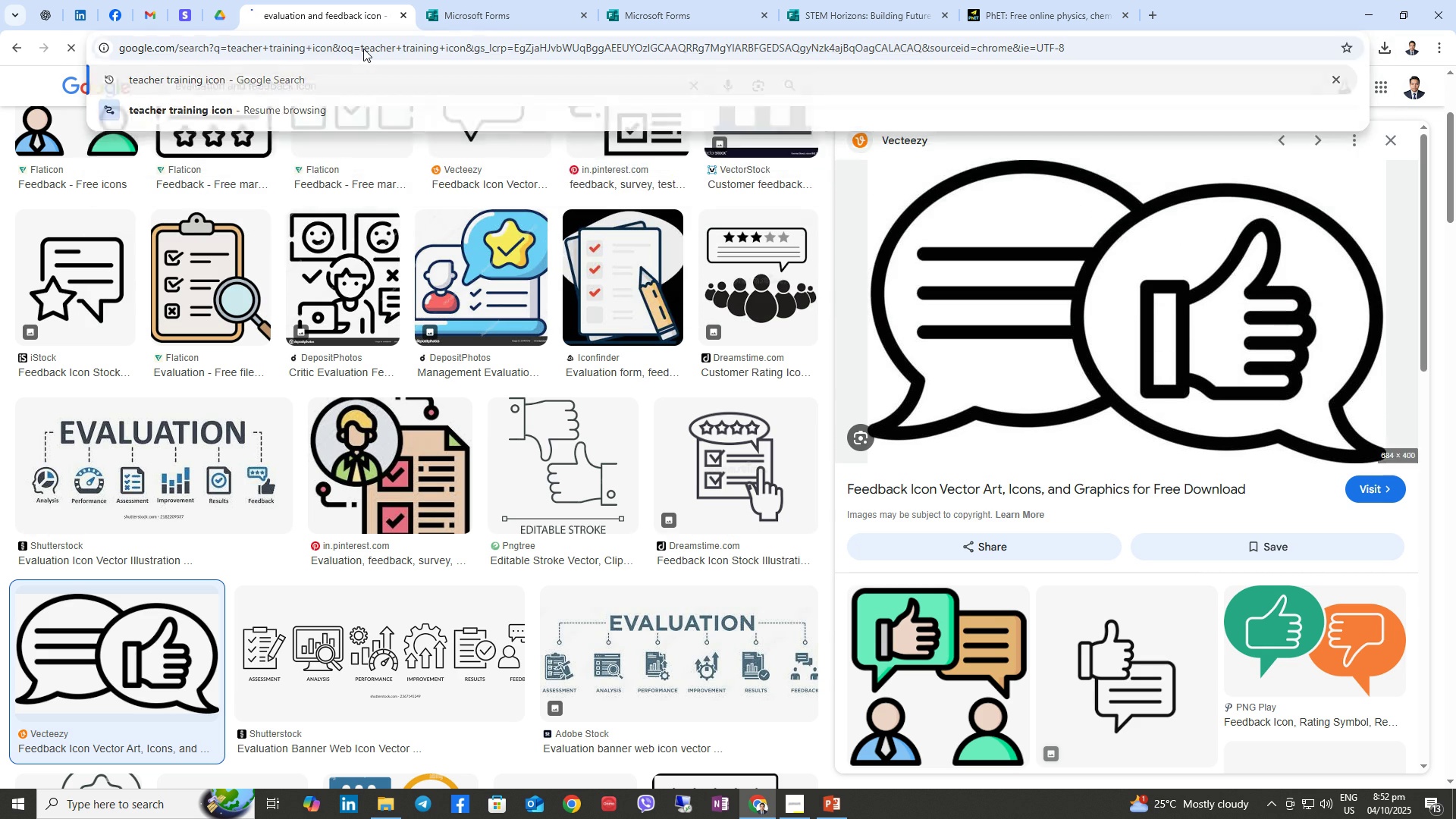 
key(Enter)
 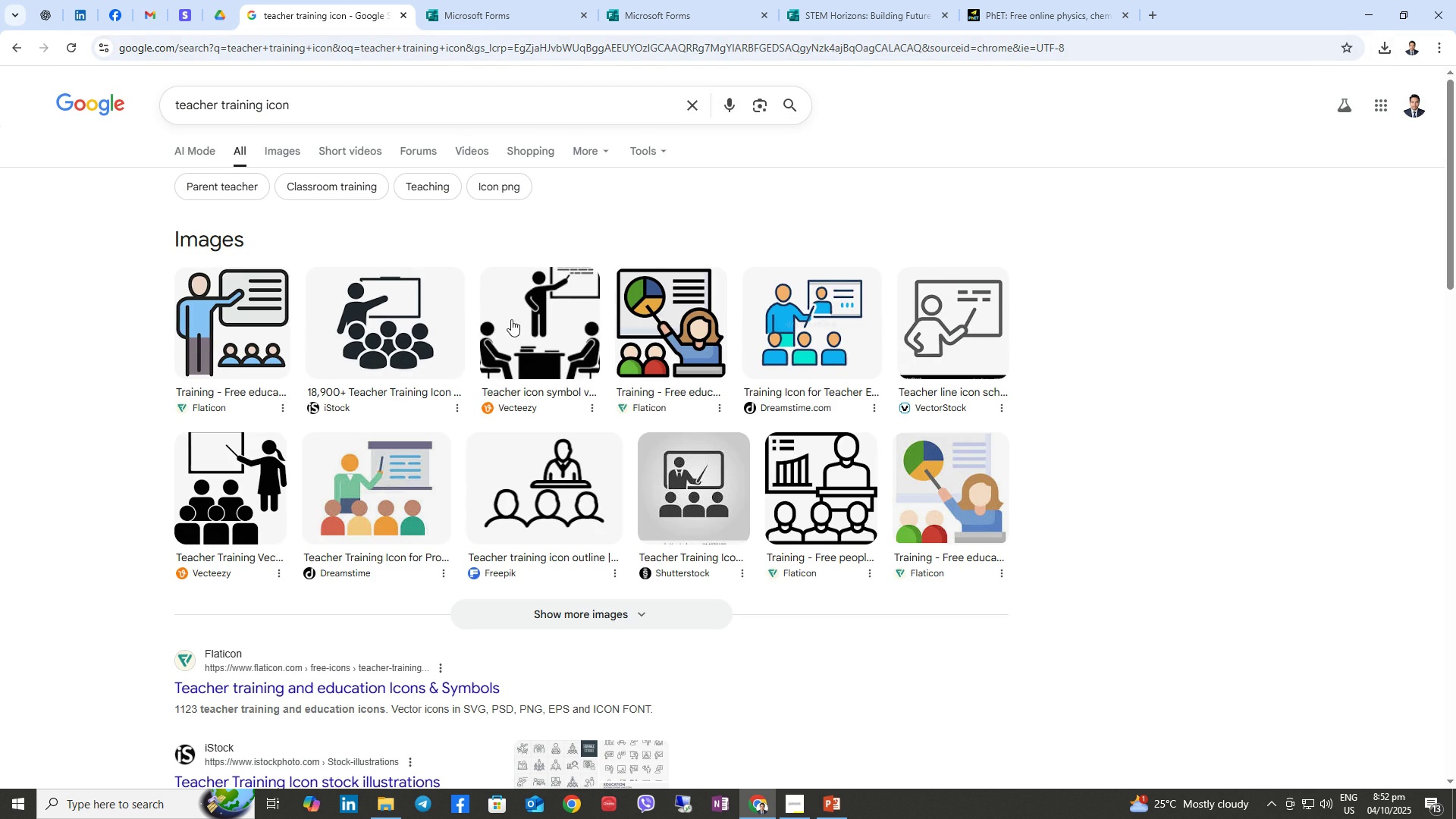 
left_click([269, 142])
 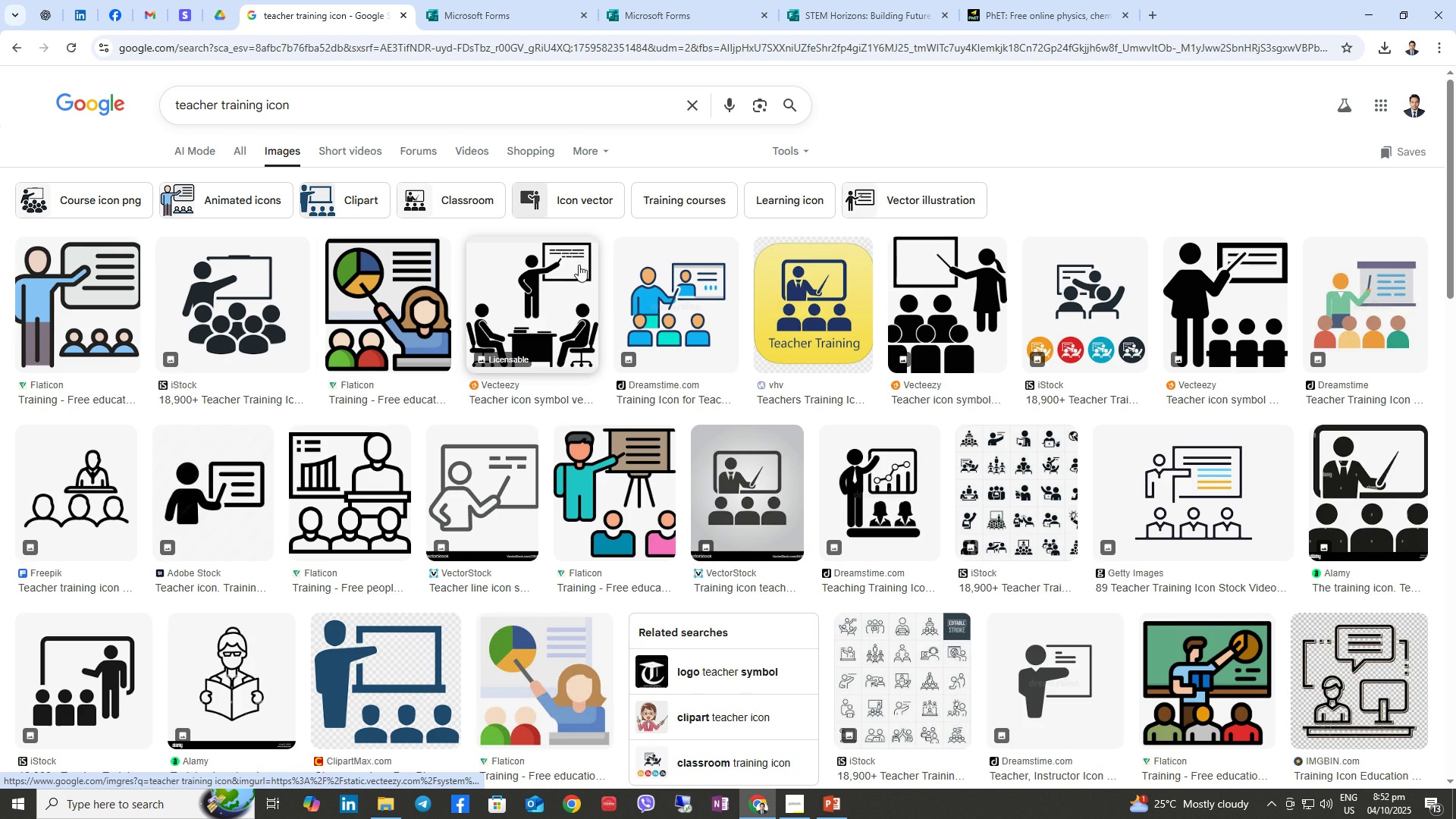 
left_click([574, 283])
 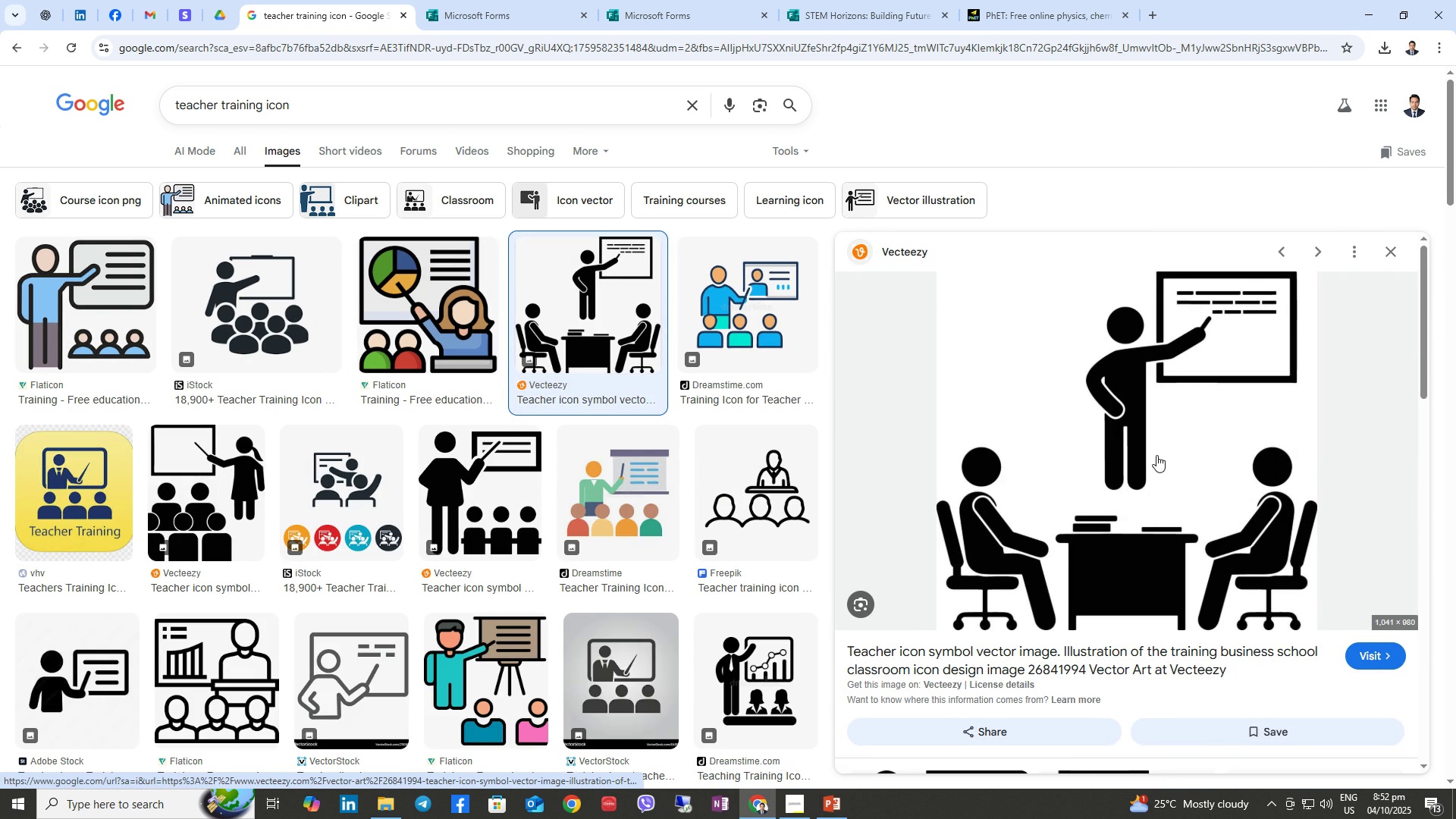 
right_click([1156, 455])
 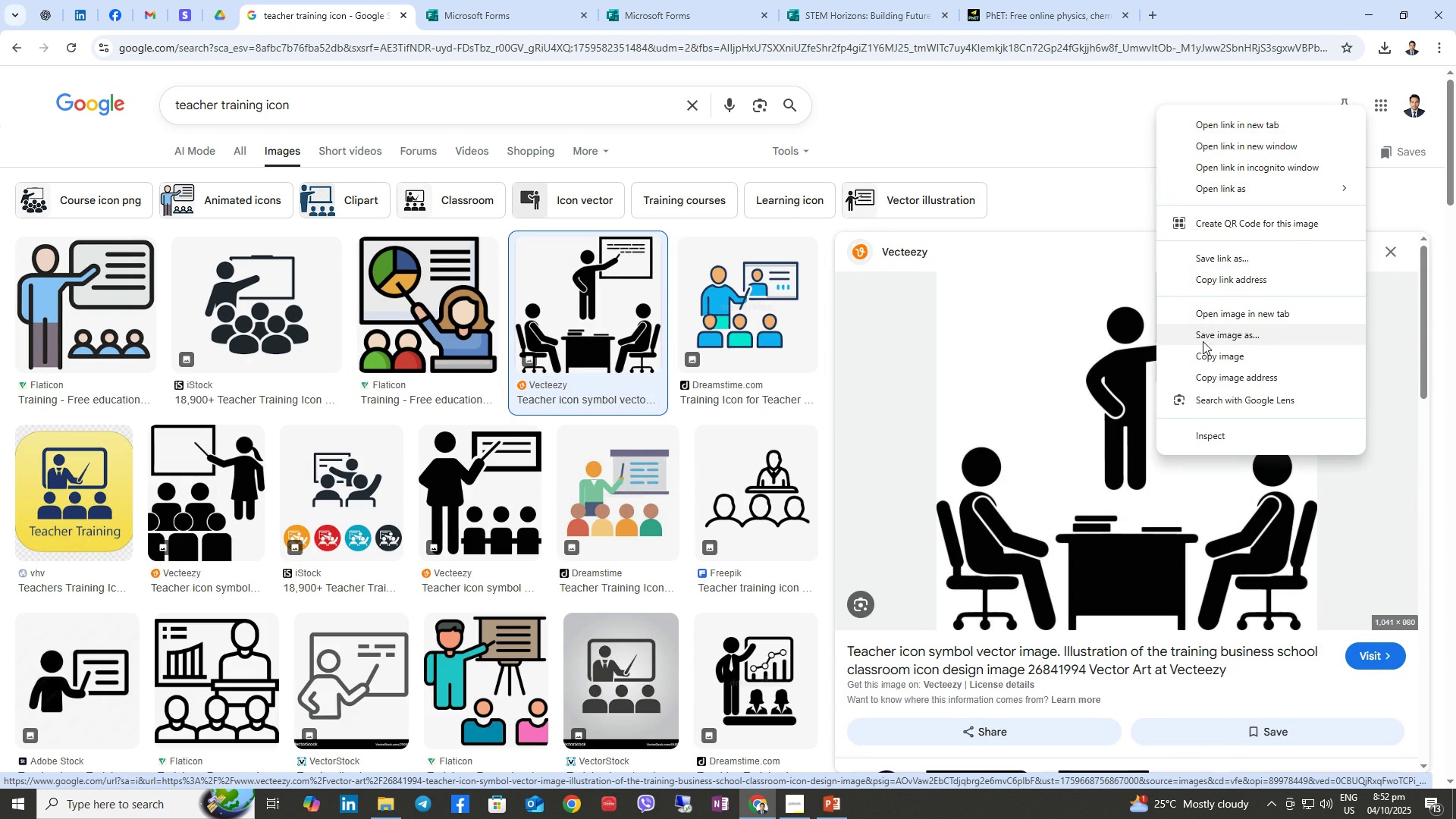 
left_click([1203, 341])
 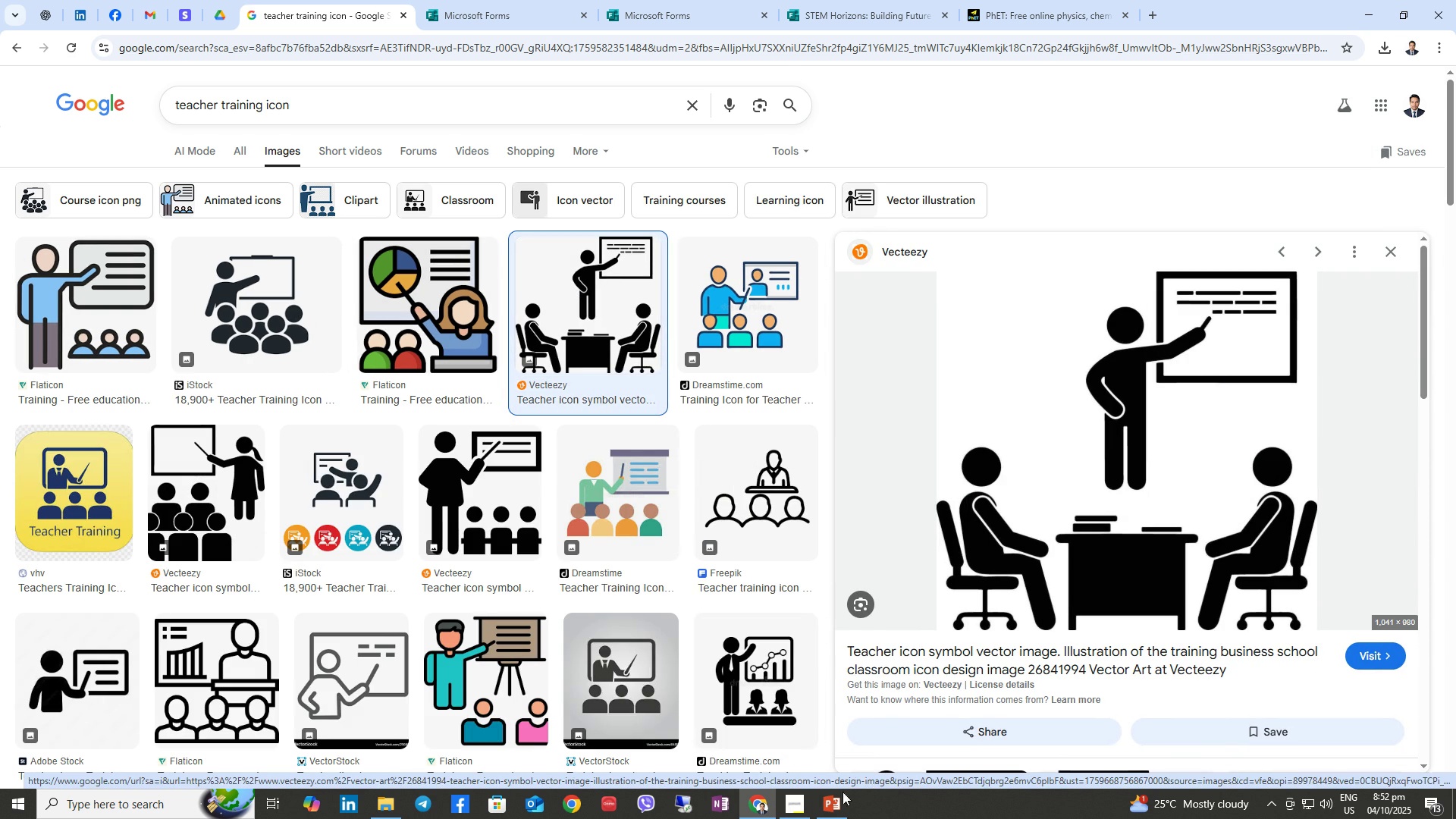 
left_click([823, 808])
 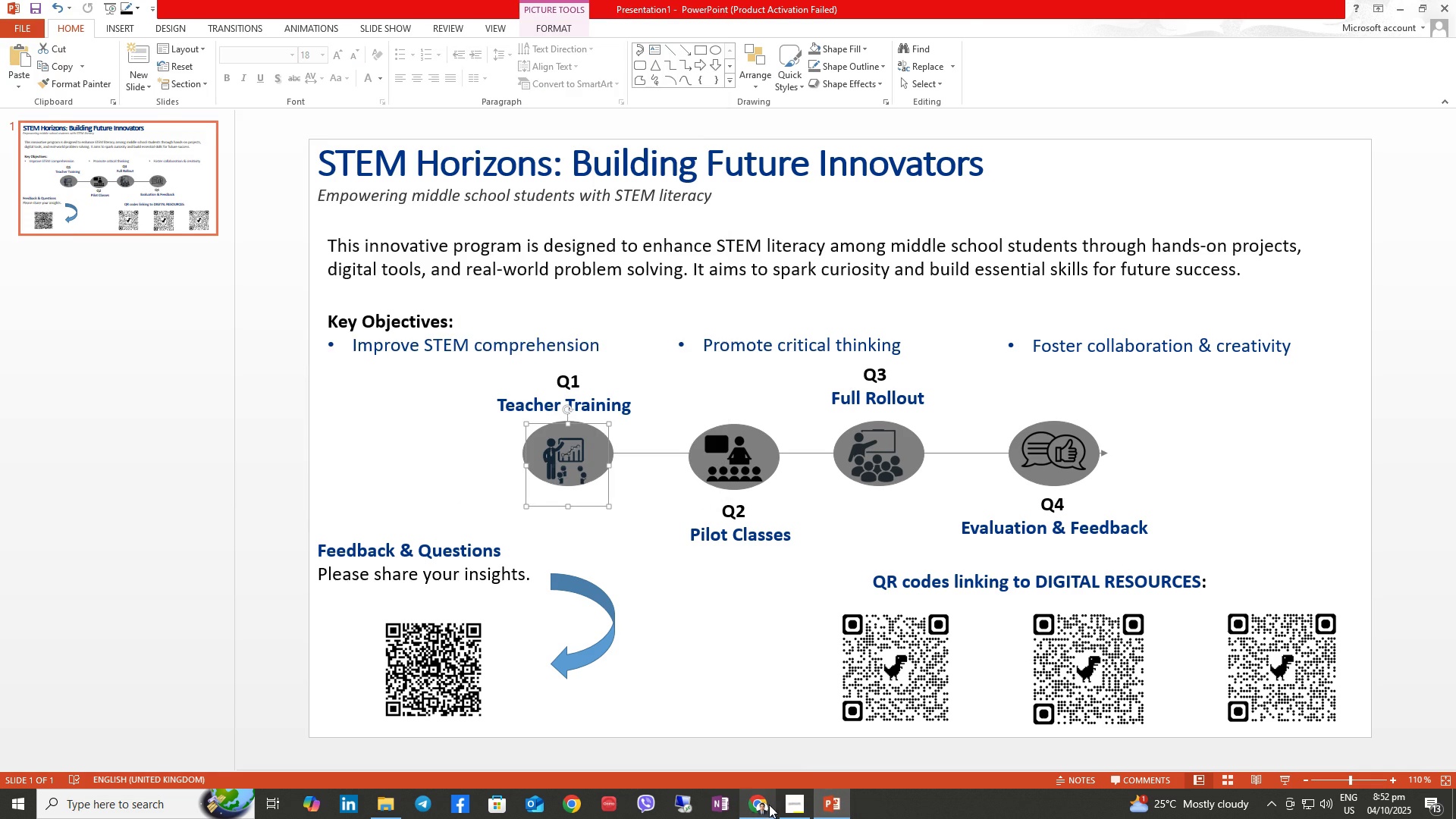 
left_click([762, 803])
 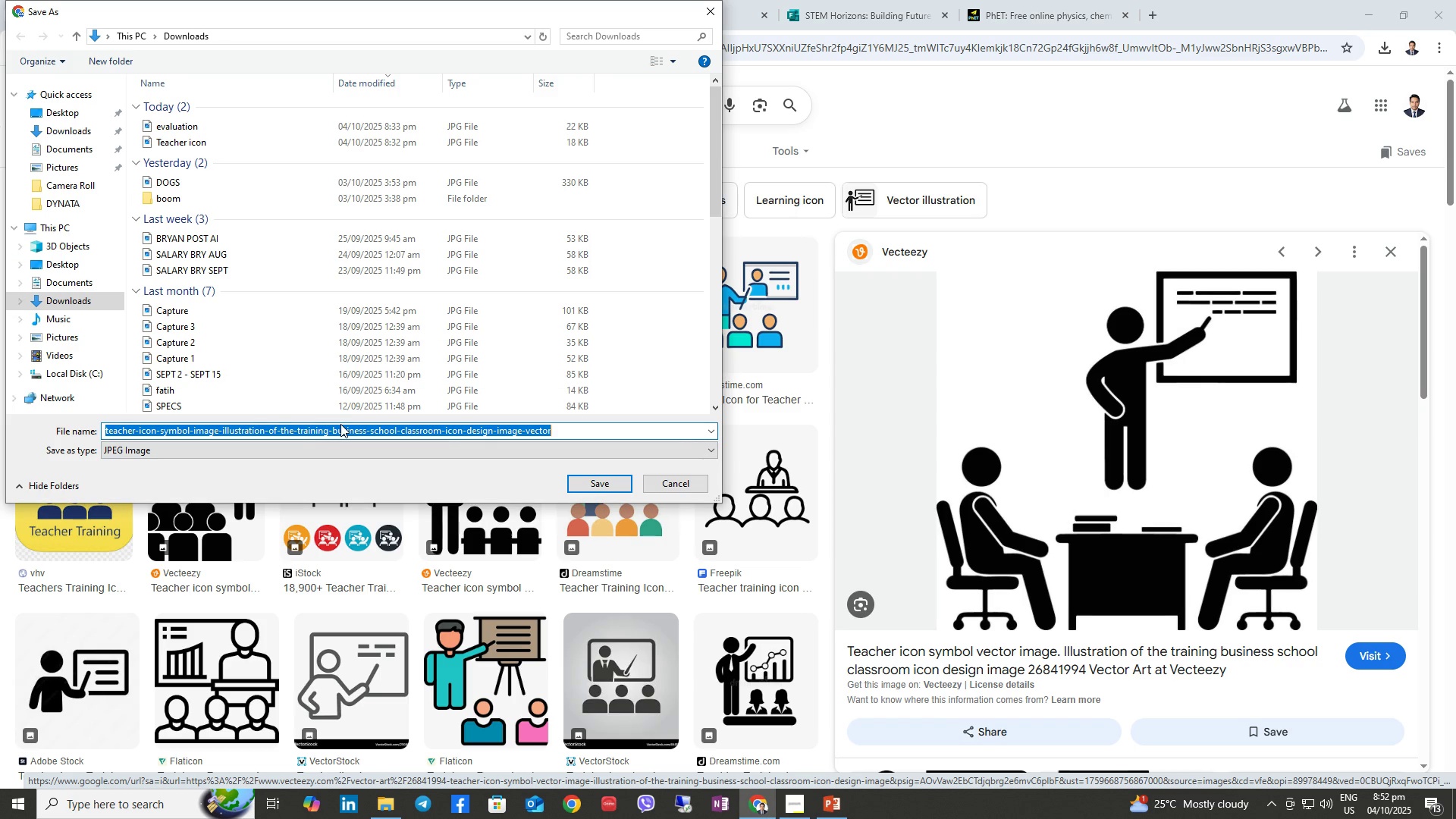 
type(teacher 1111)
 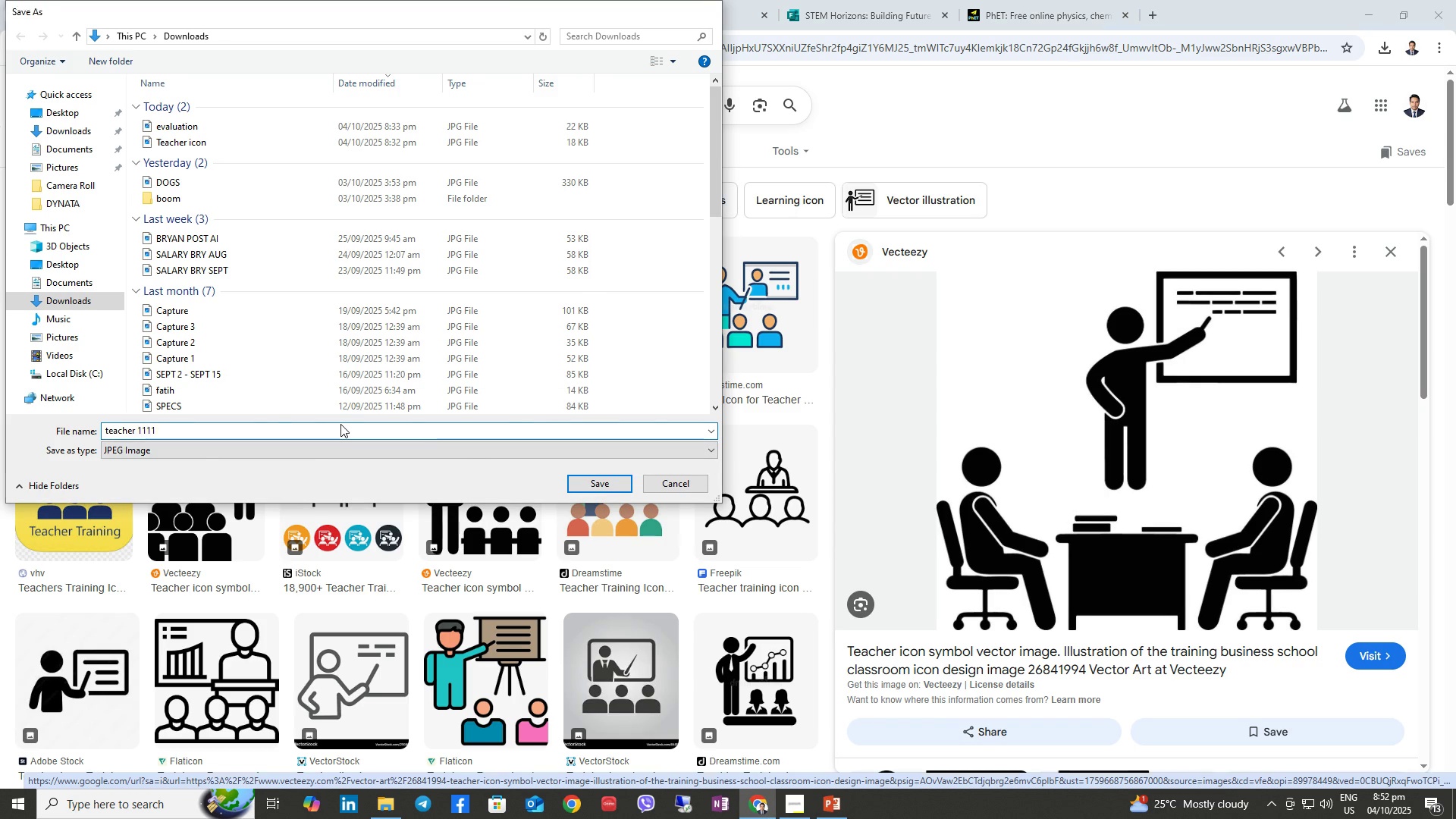 
key(Enter)
 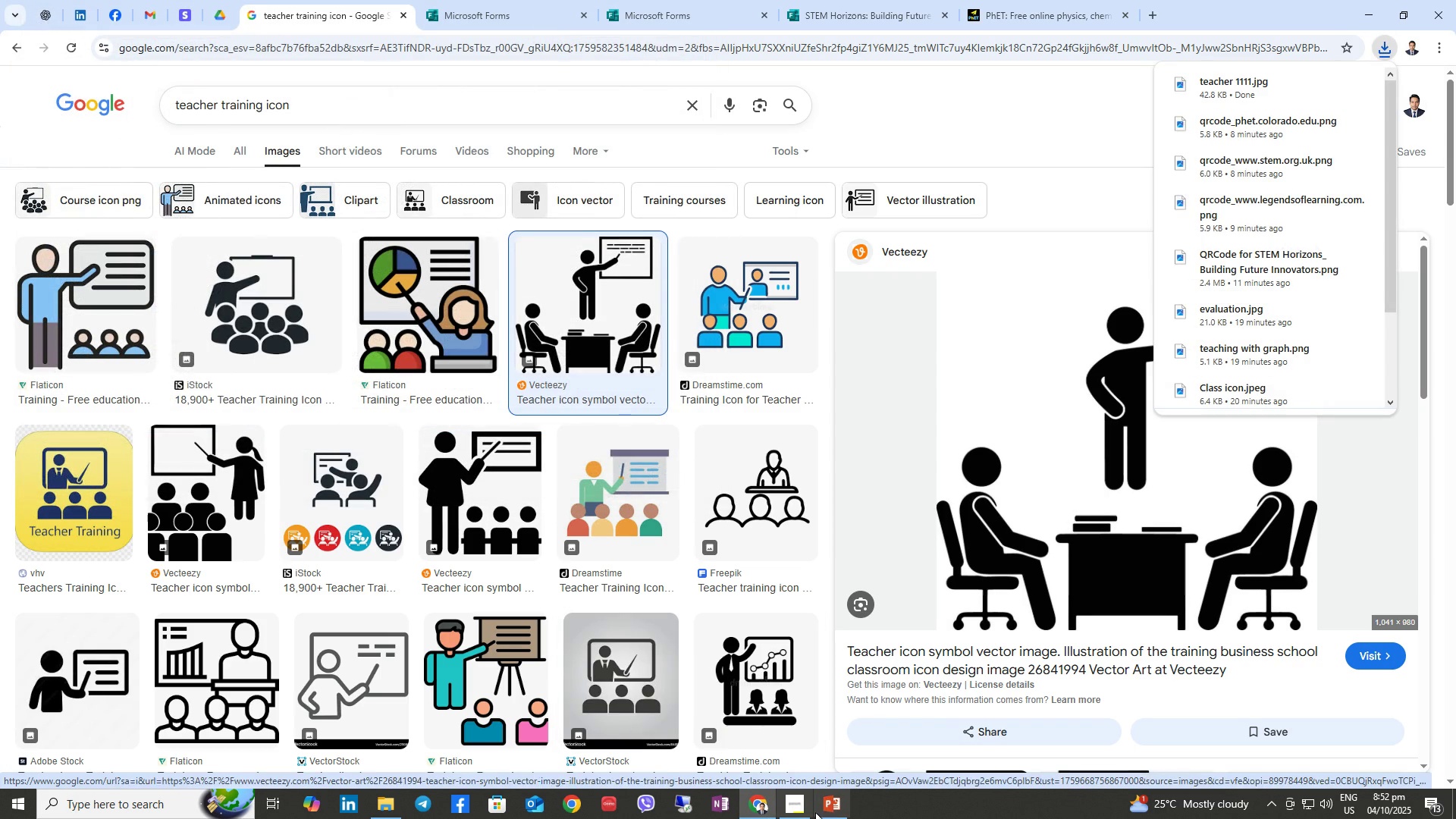 
left_click([816, 812])
 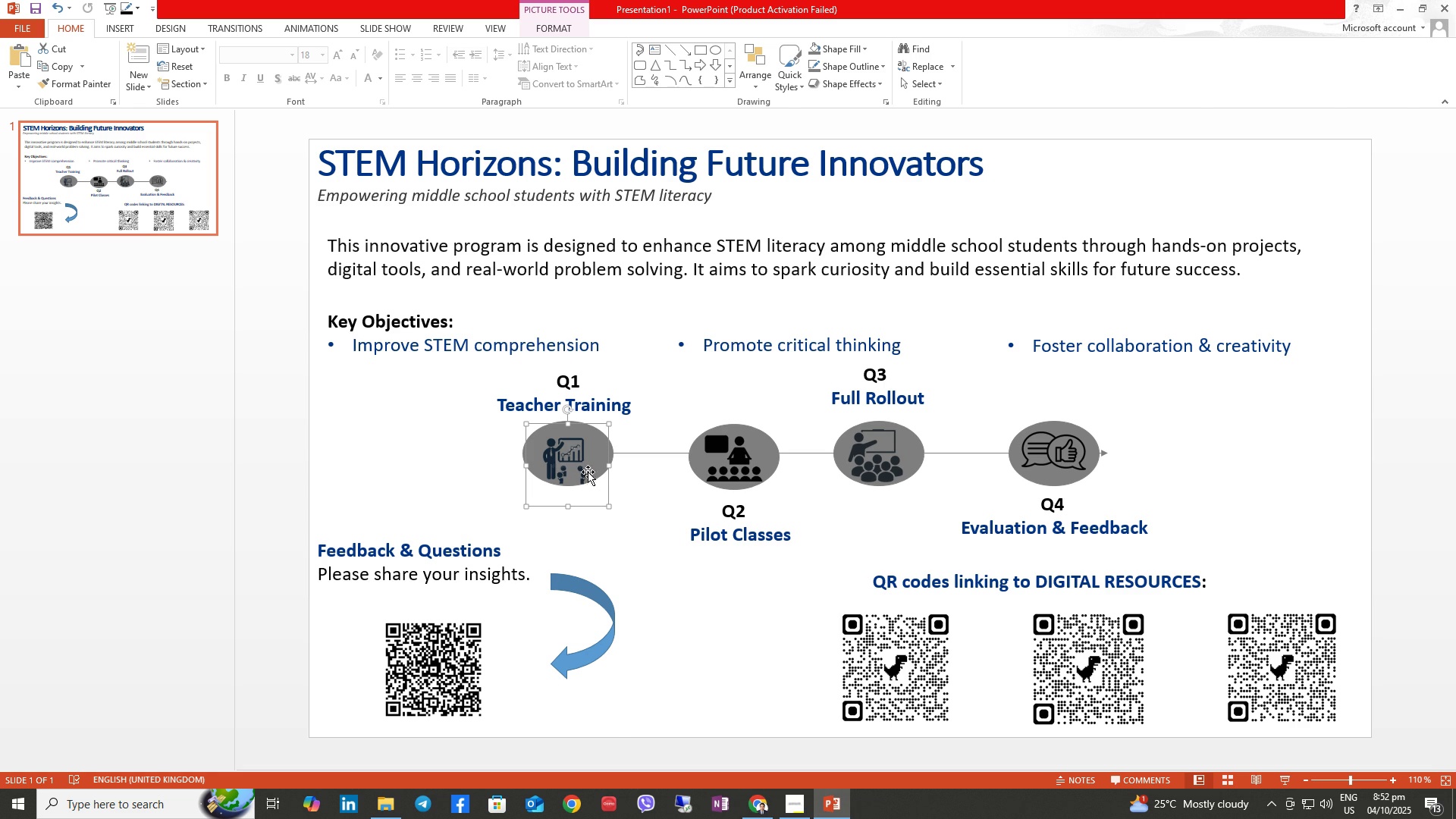 
left_click([573, 453])